 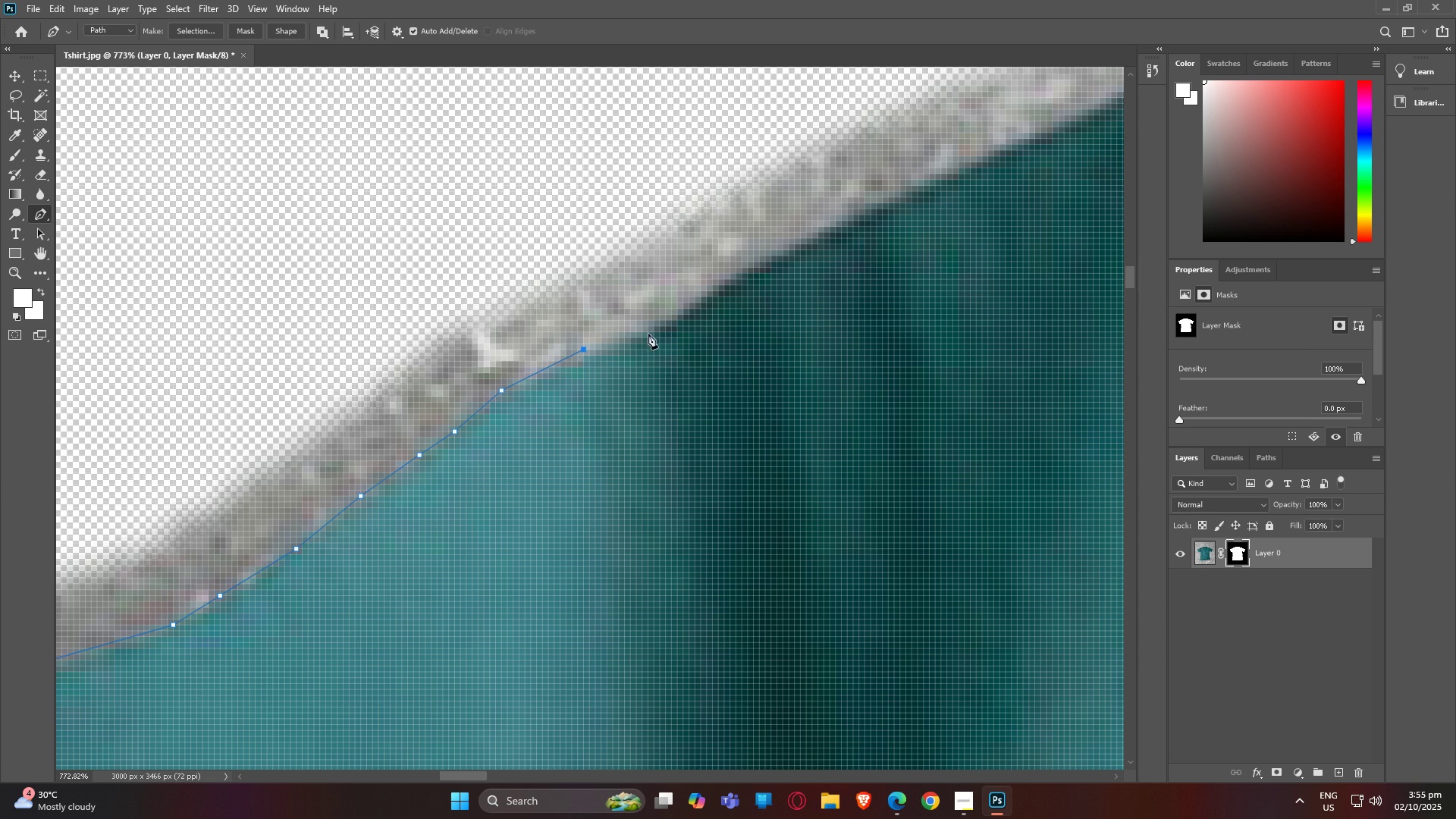 
left_click([664, 331])
 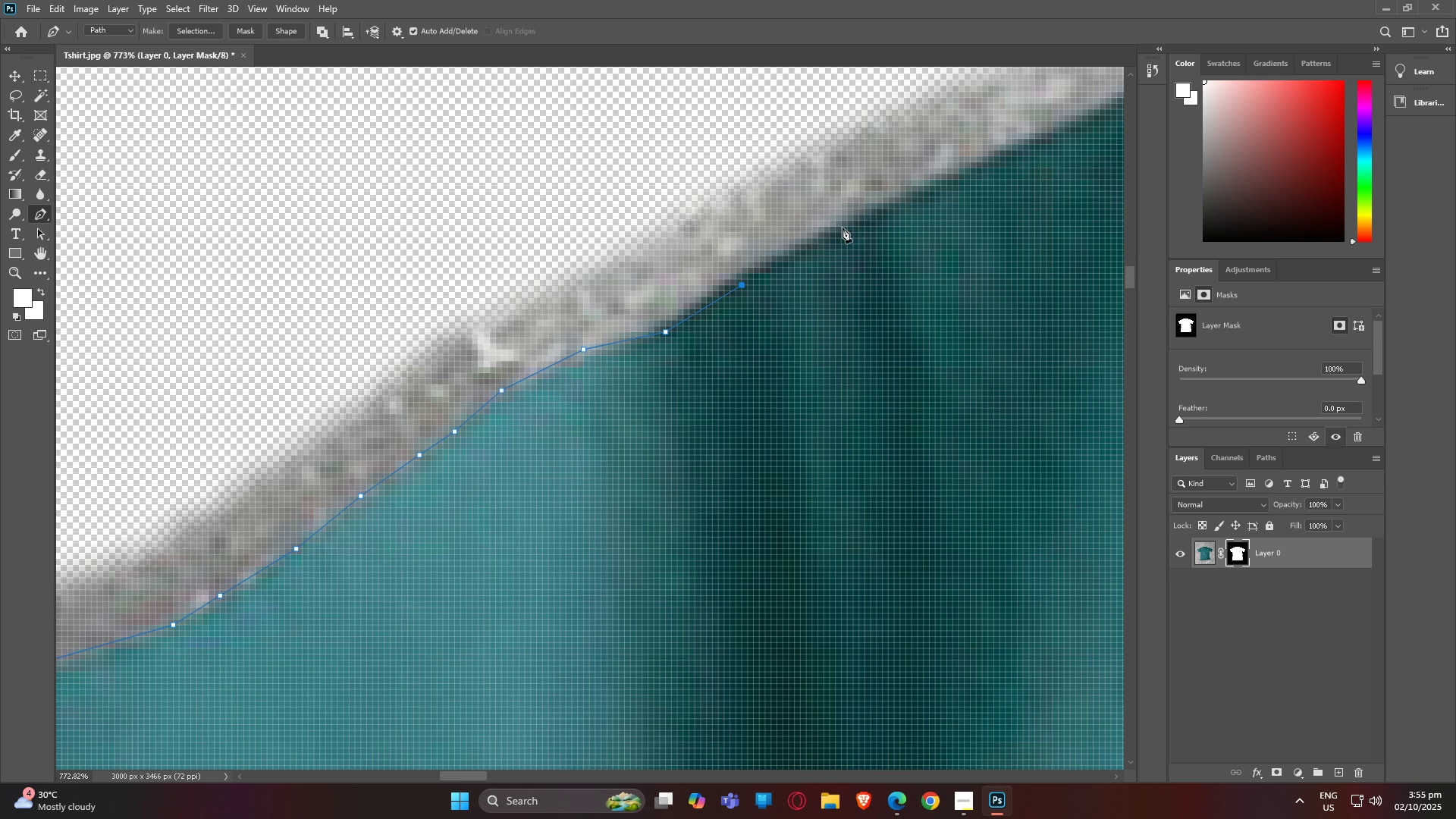 
triple_click([849, 224])
 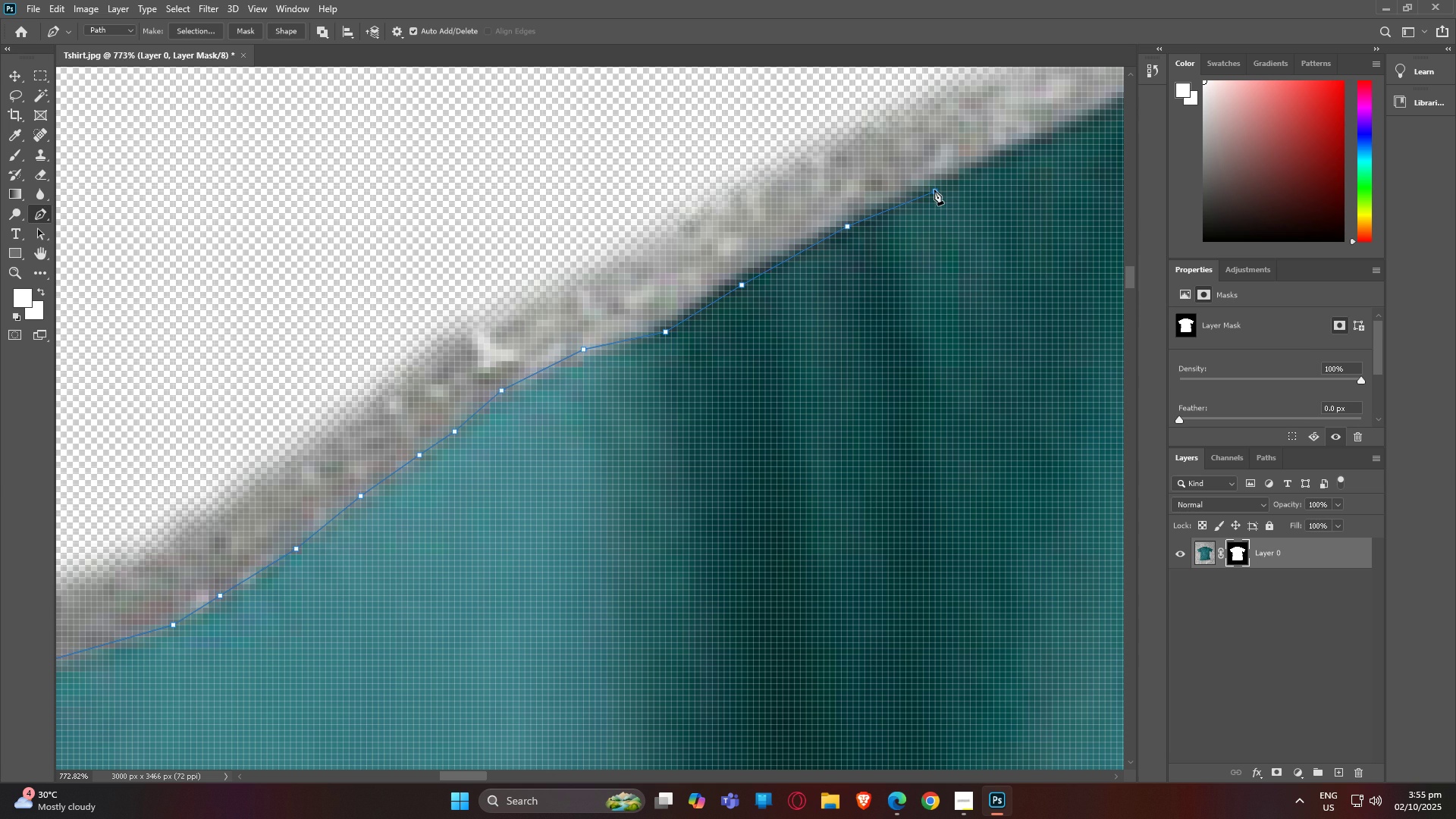 
triple_click([934, 190])
 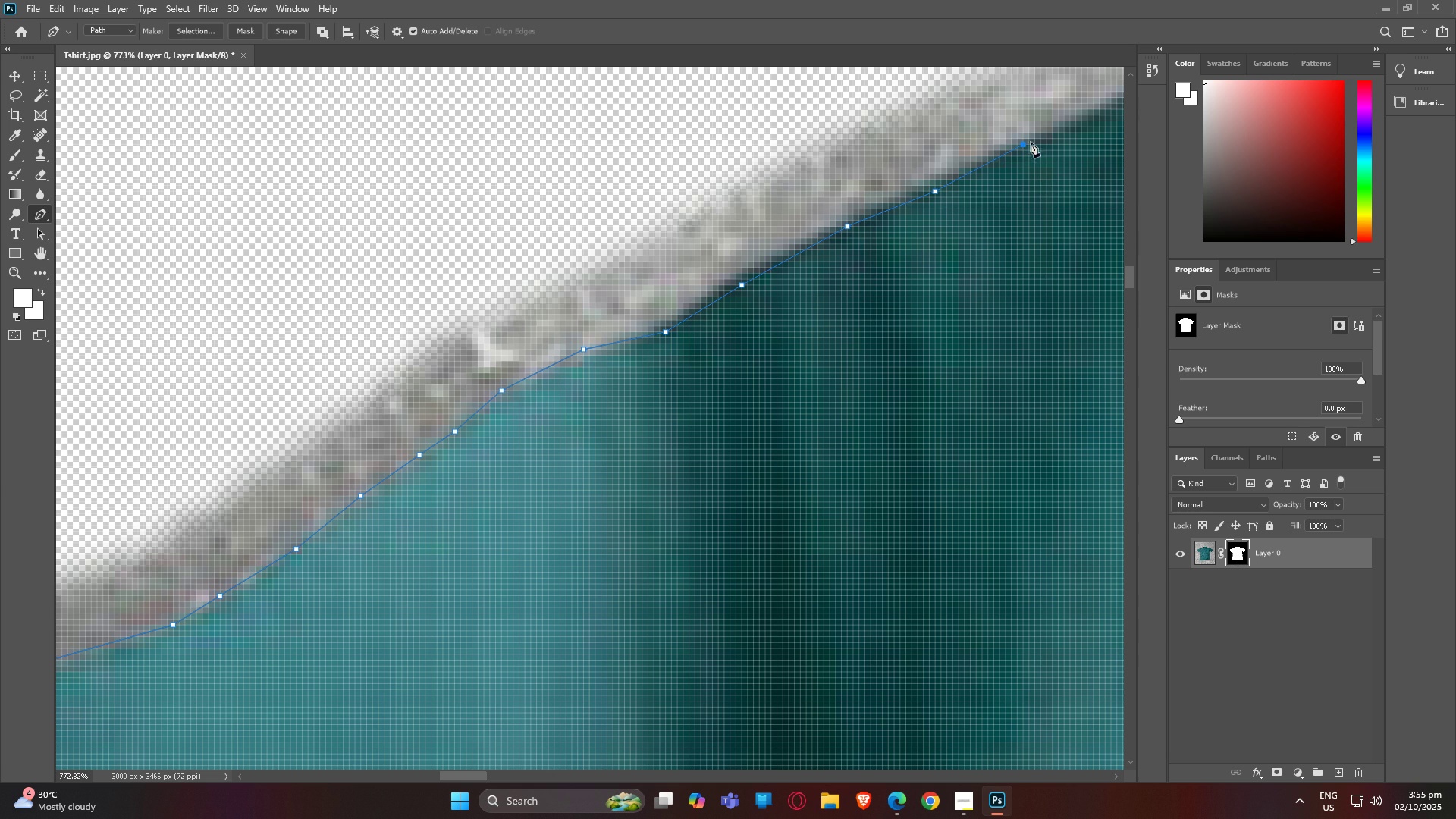 
double_click([1087, 114])
 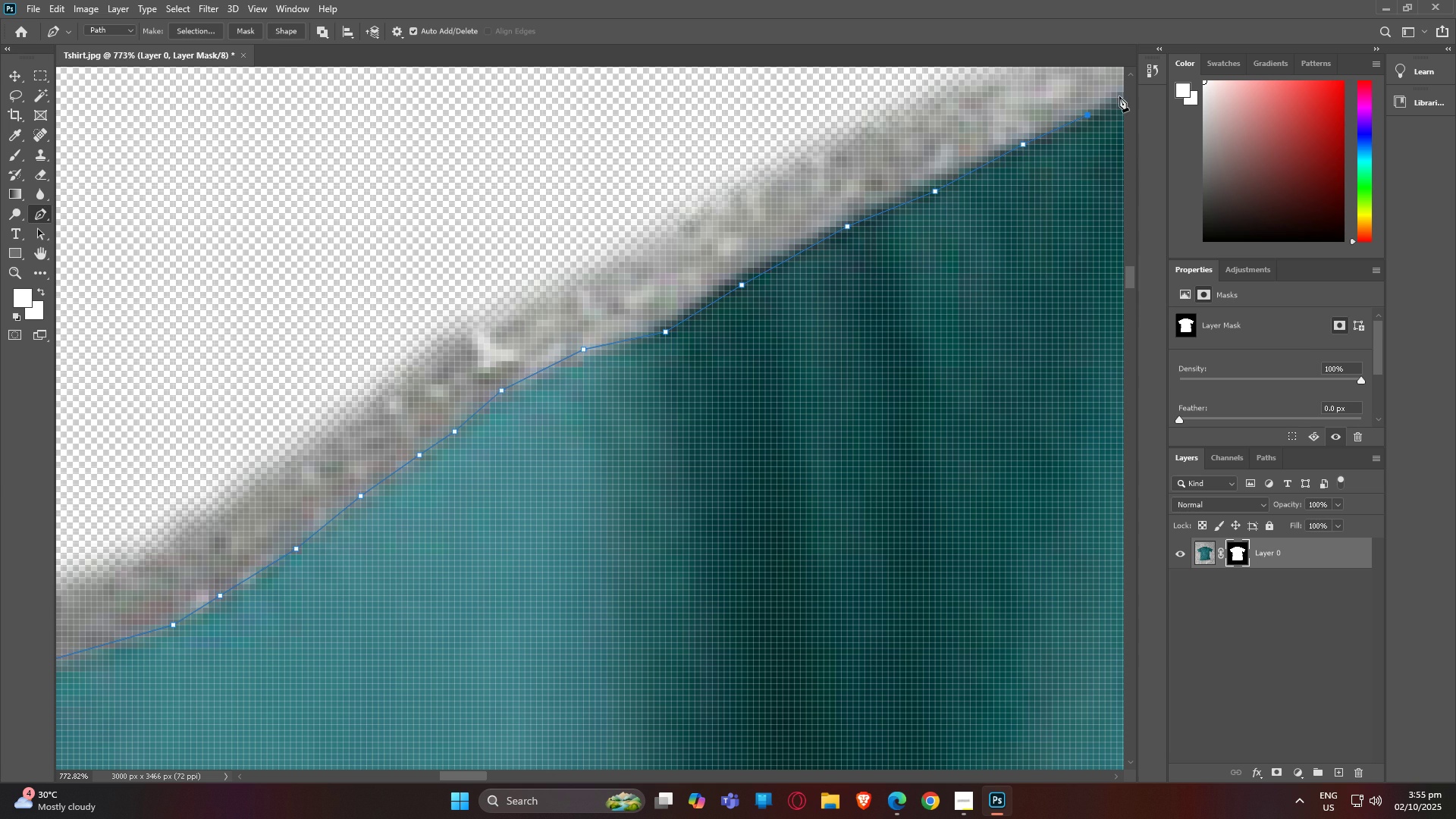 
left_click([1119, 96])
 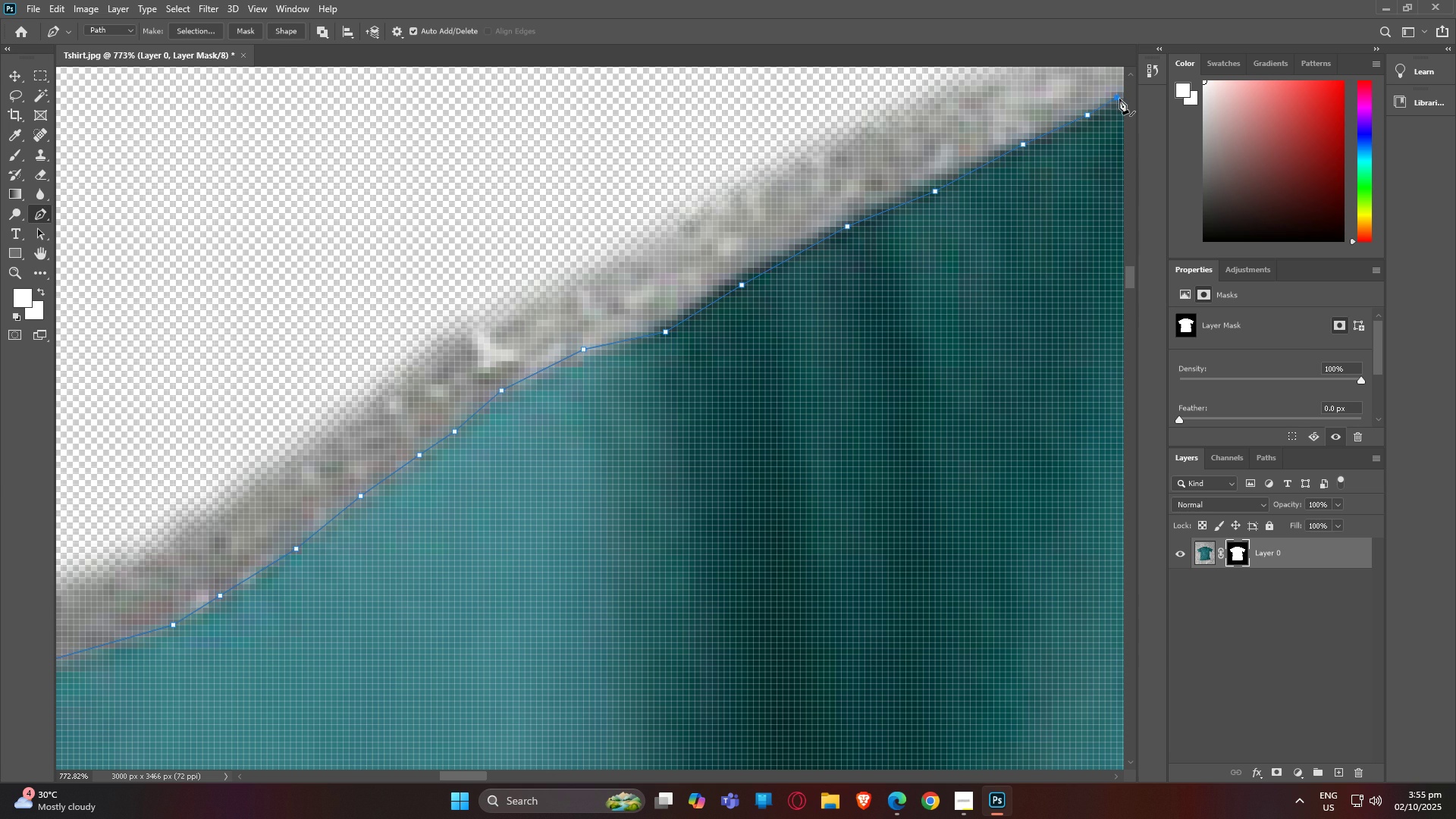 
type(hp)